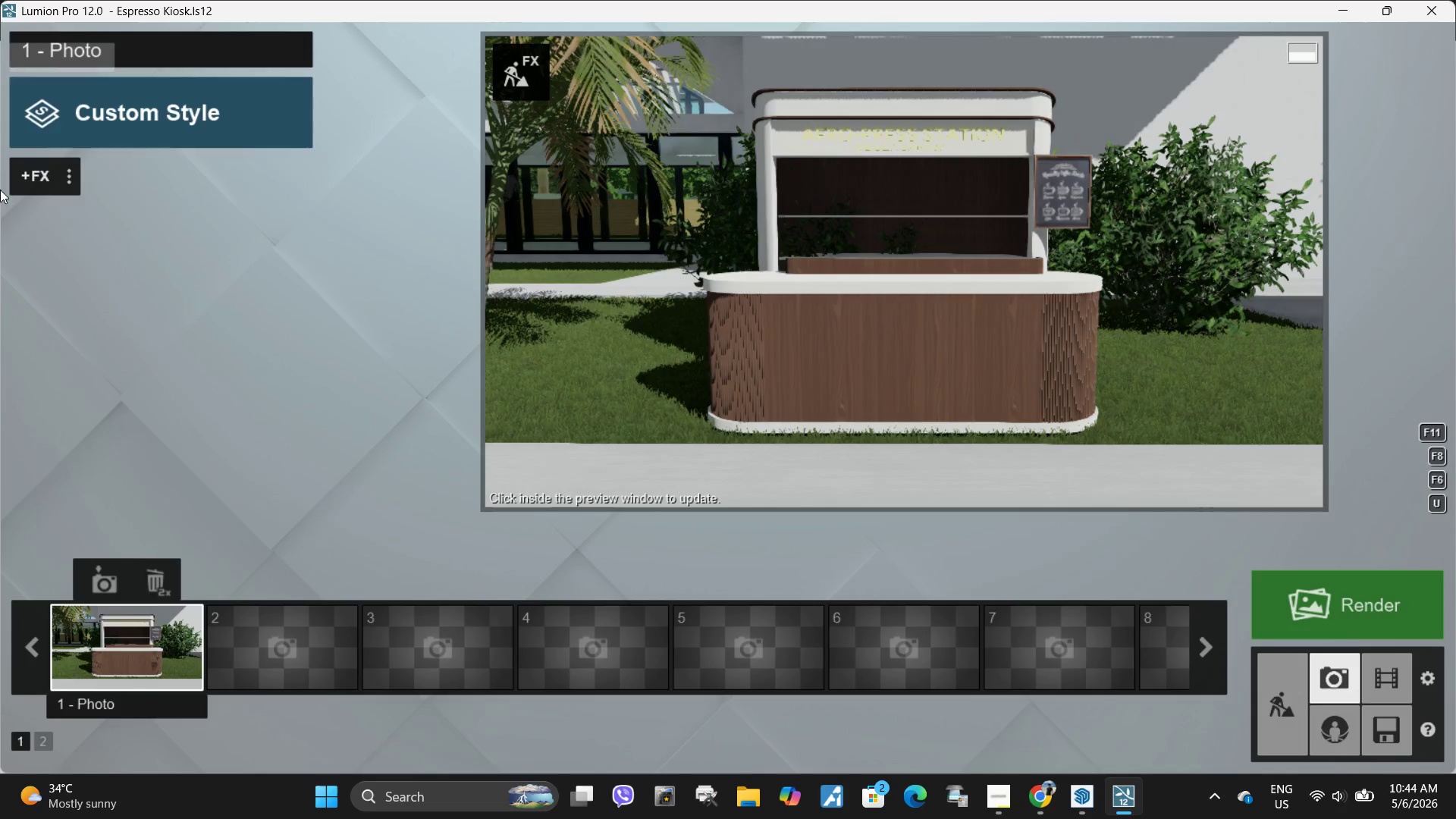 
left_click([34, 181])
 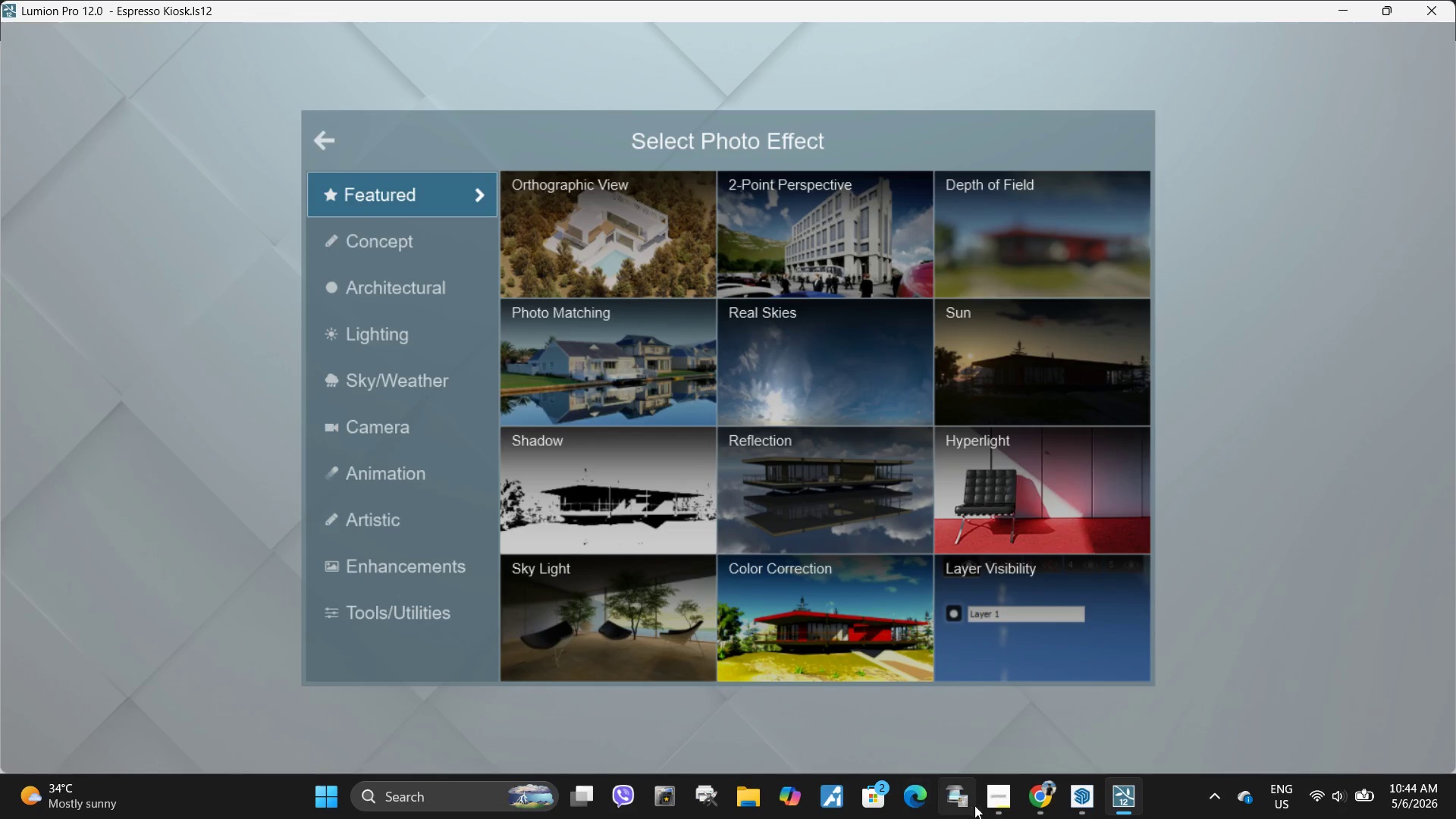 
left_click([993, 806])